 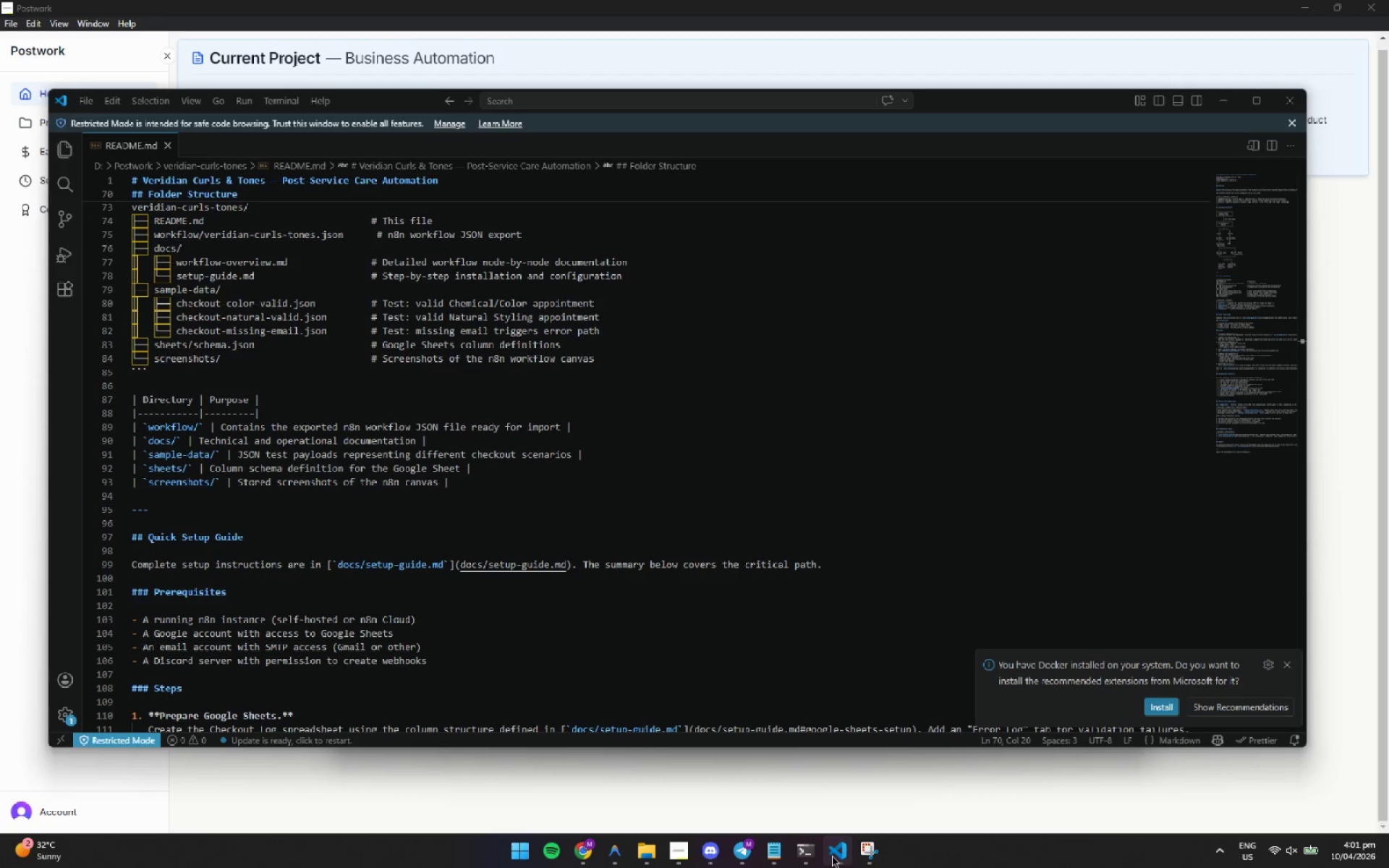 
left_click([800, 852])
 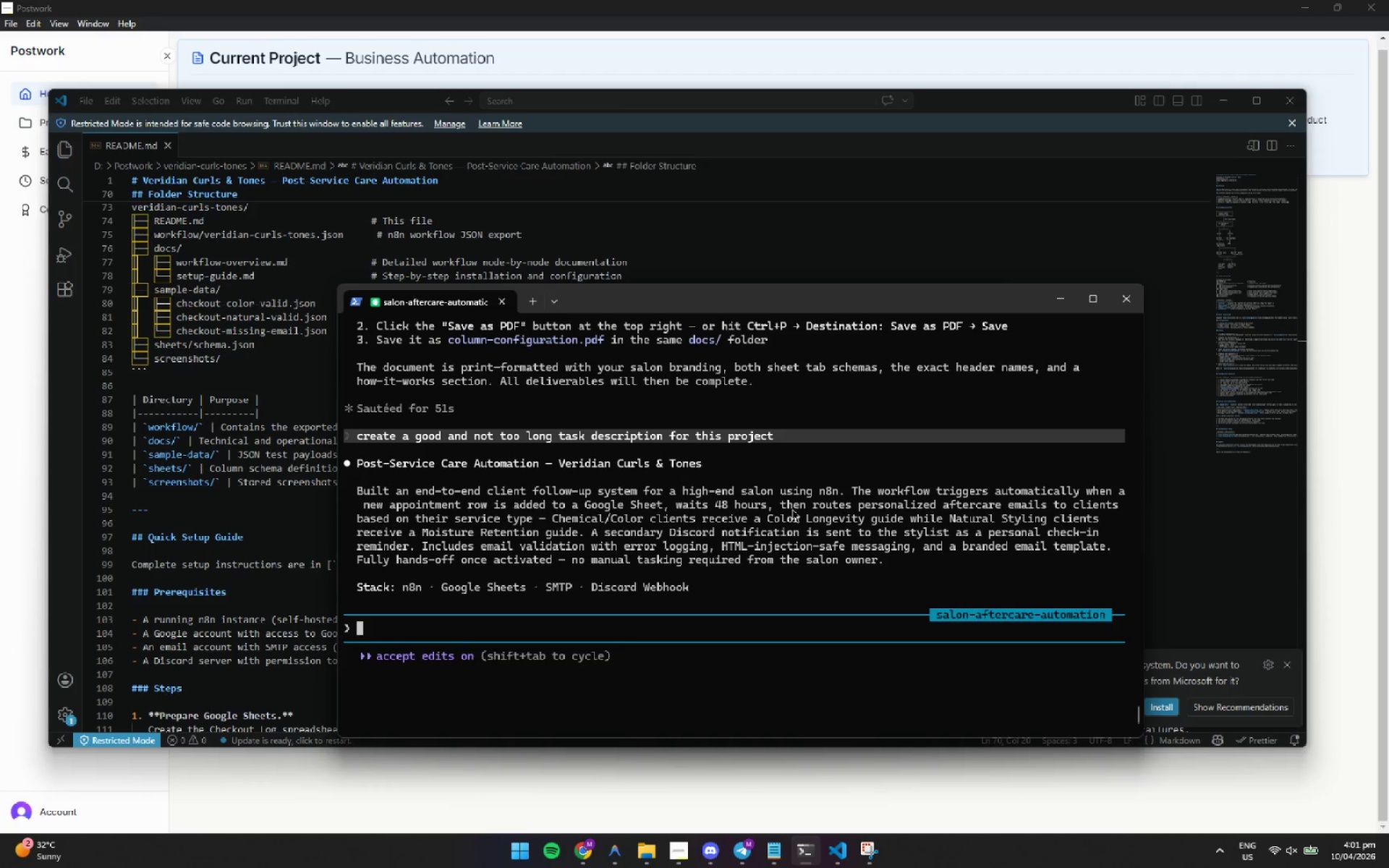 
scroll: coordinate [792, 509], scroll_direction: up, amount: 21.0
 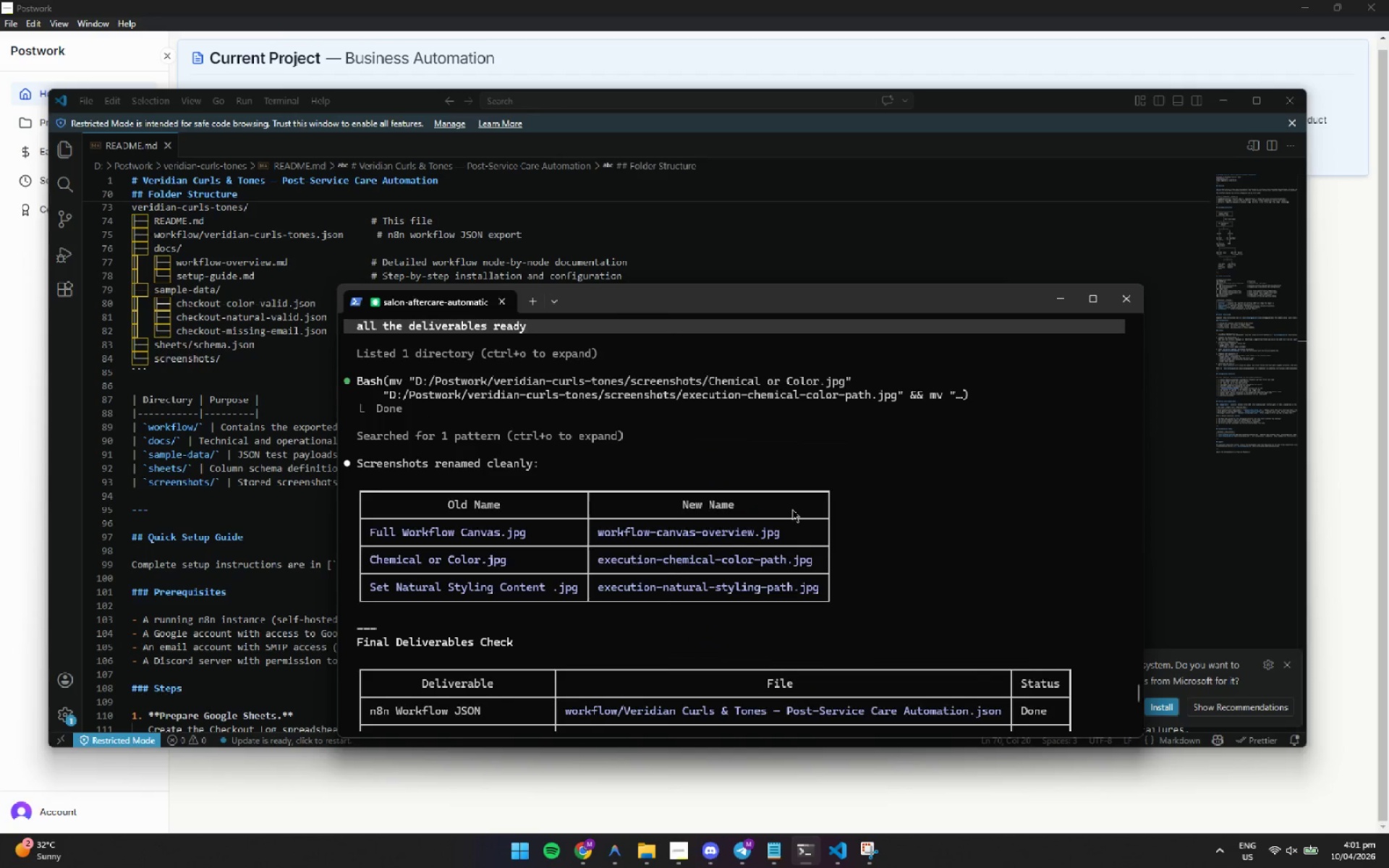 
wait(38.06)
 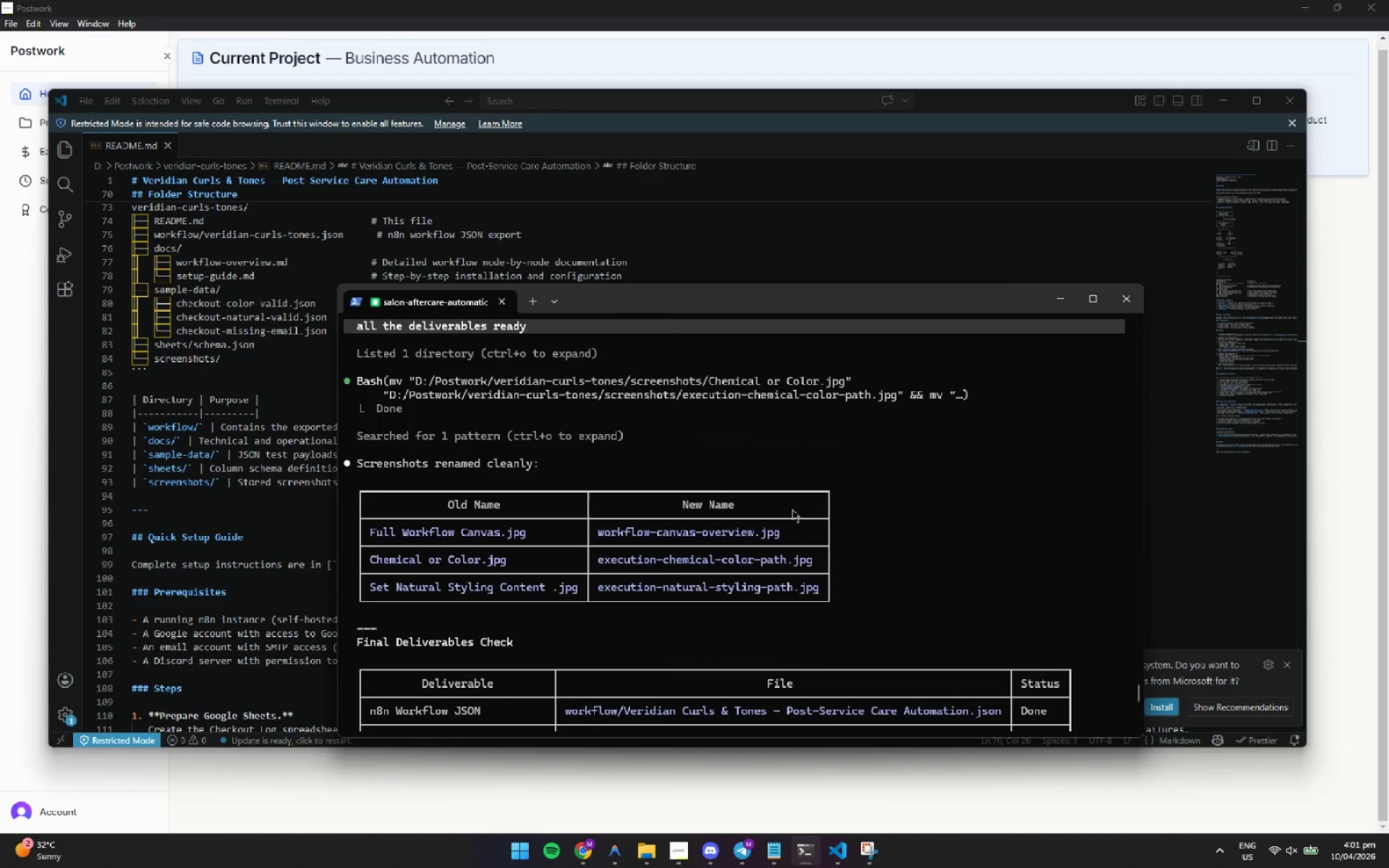 
left_click([882, 427])
 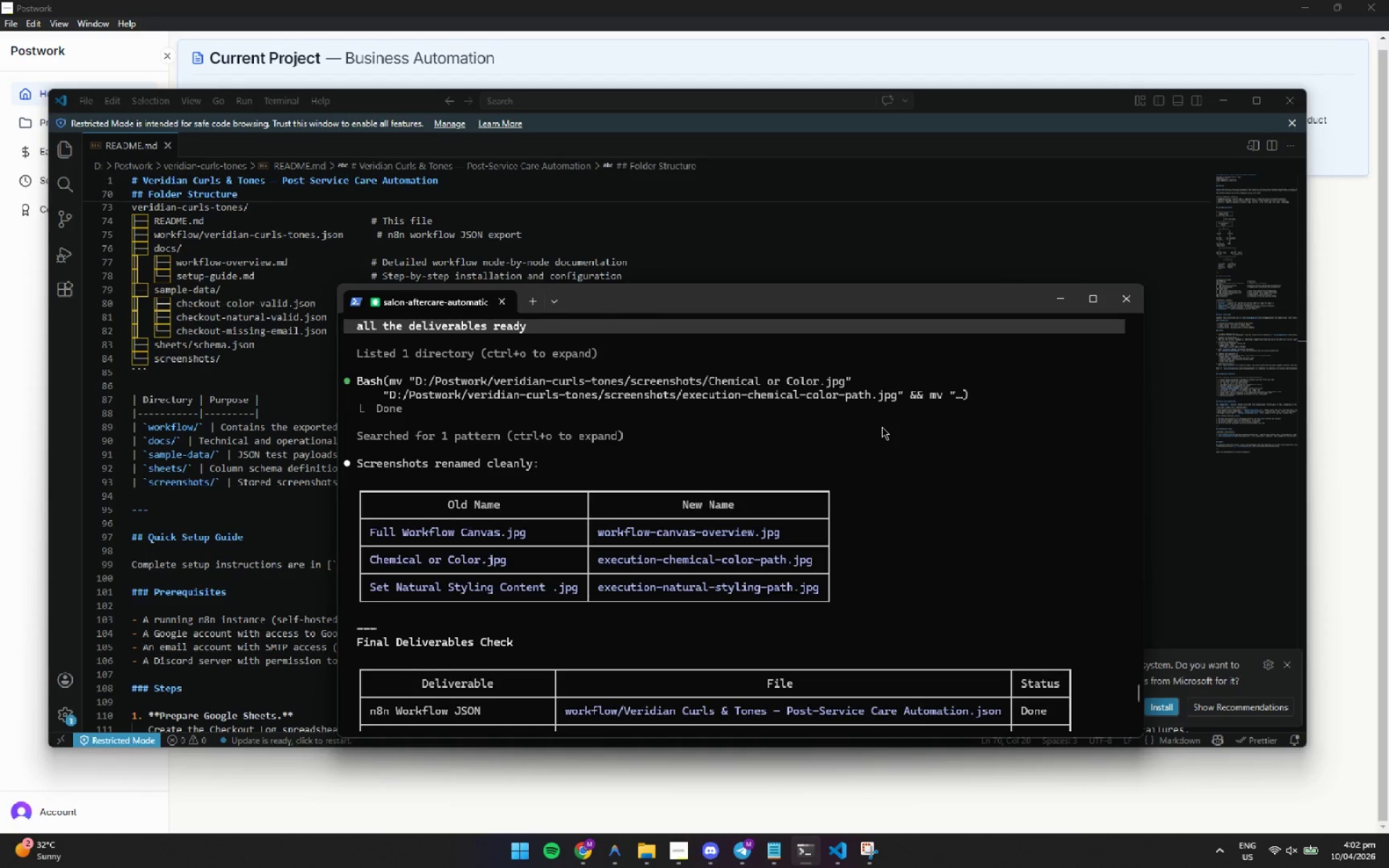 
wait(11.58)
 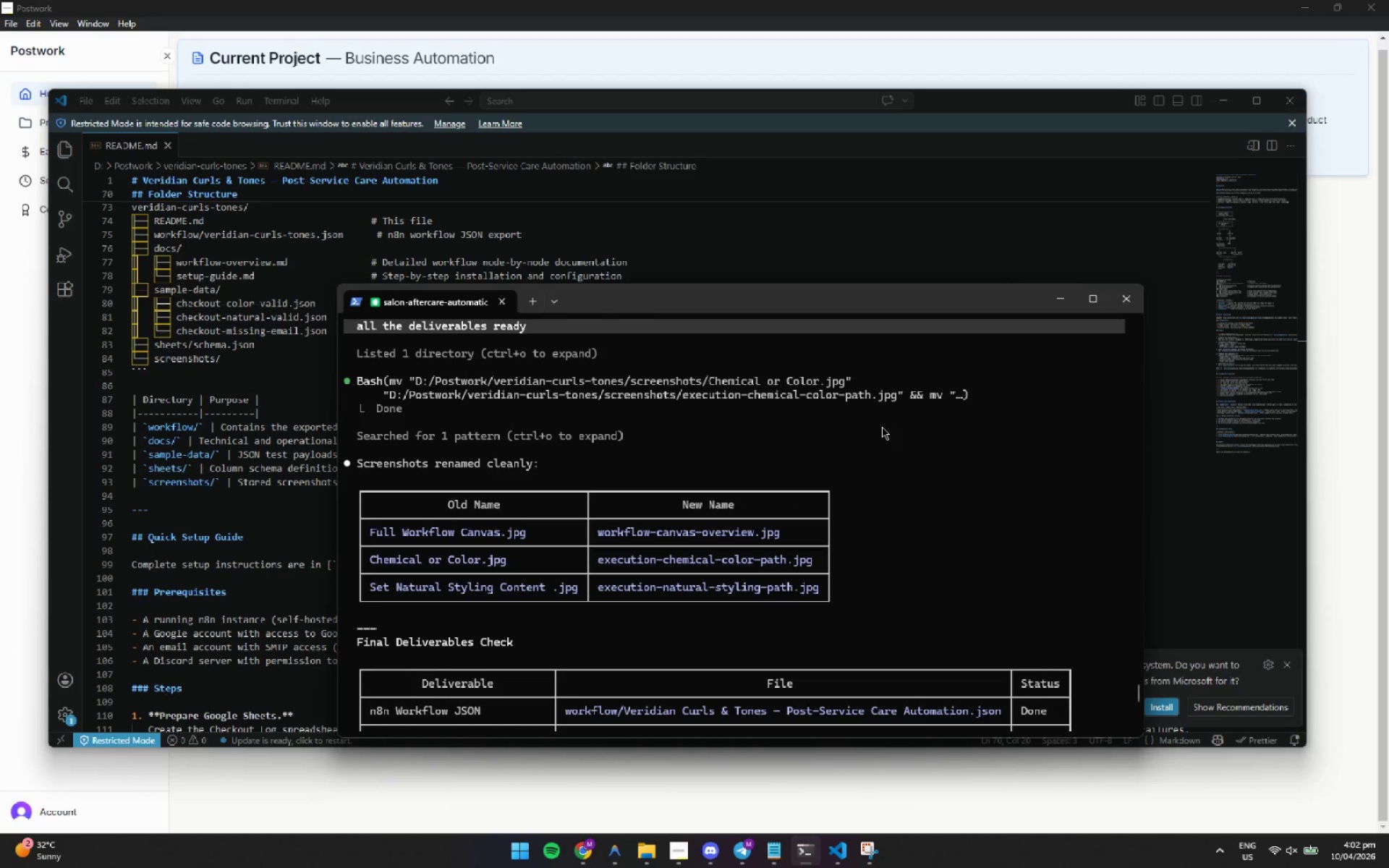 
left_click([888, 440])
 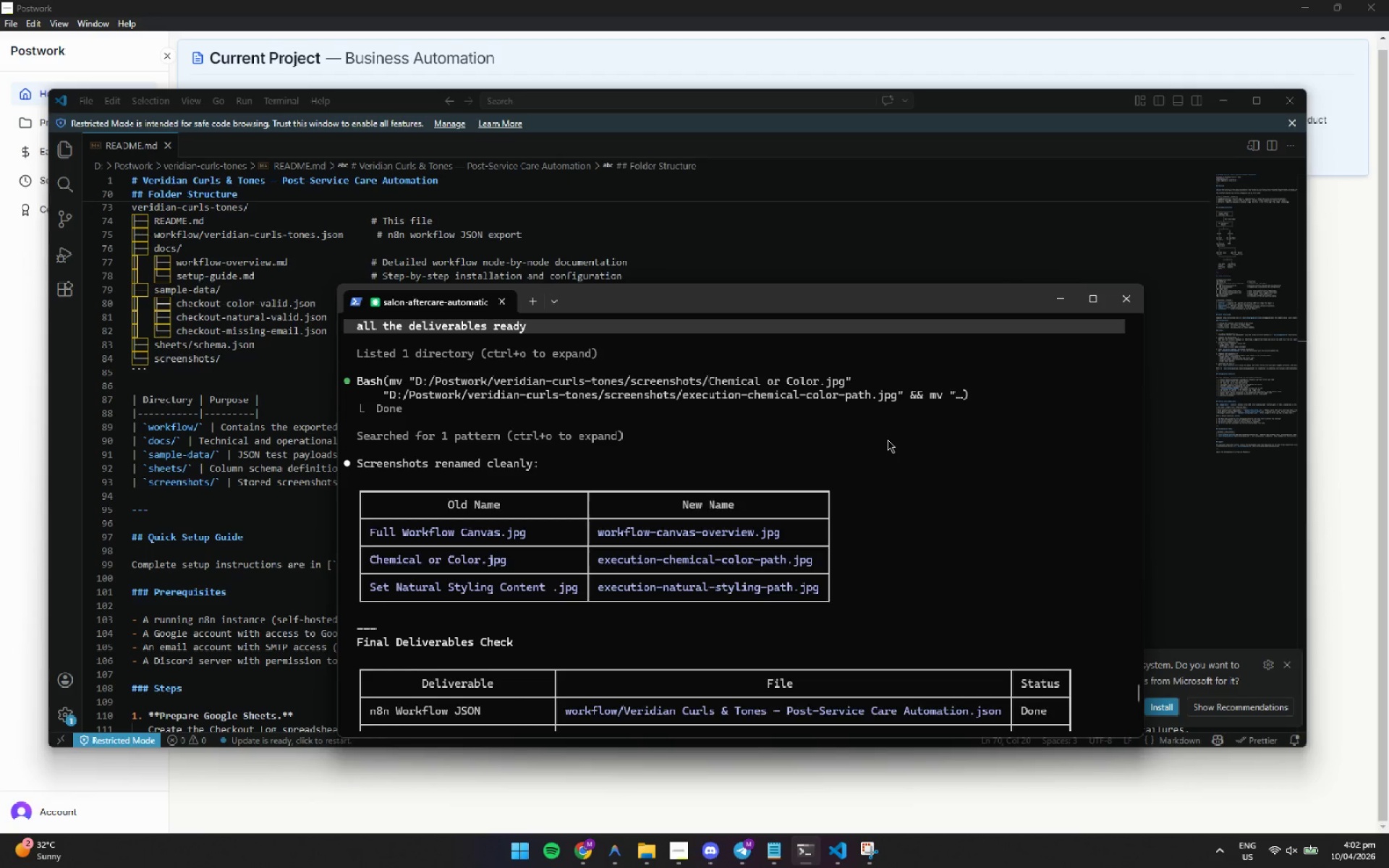 
left_click([888, 442])
 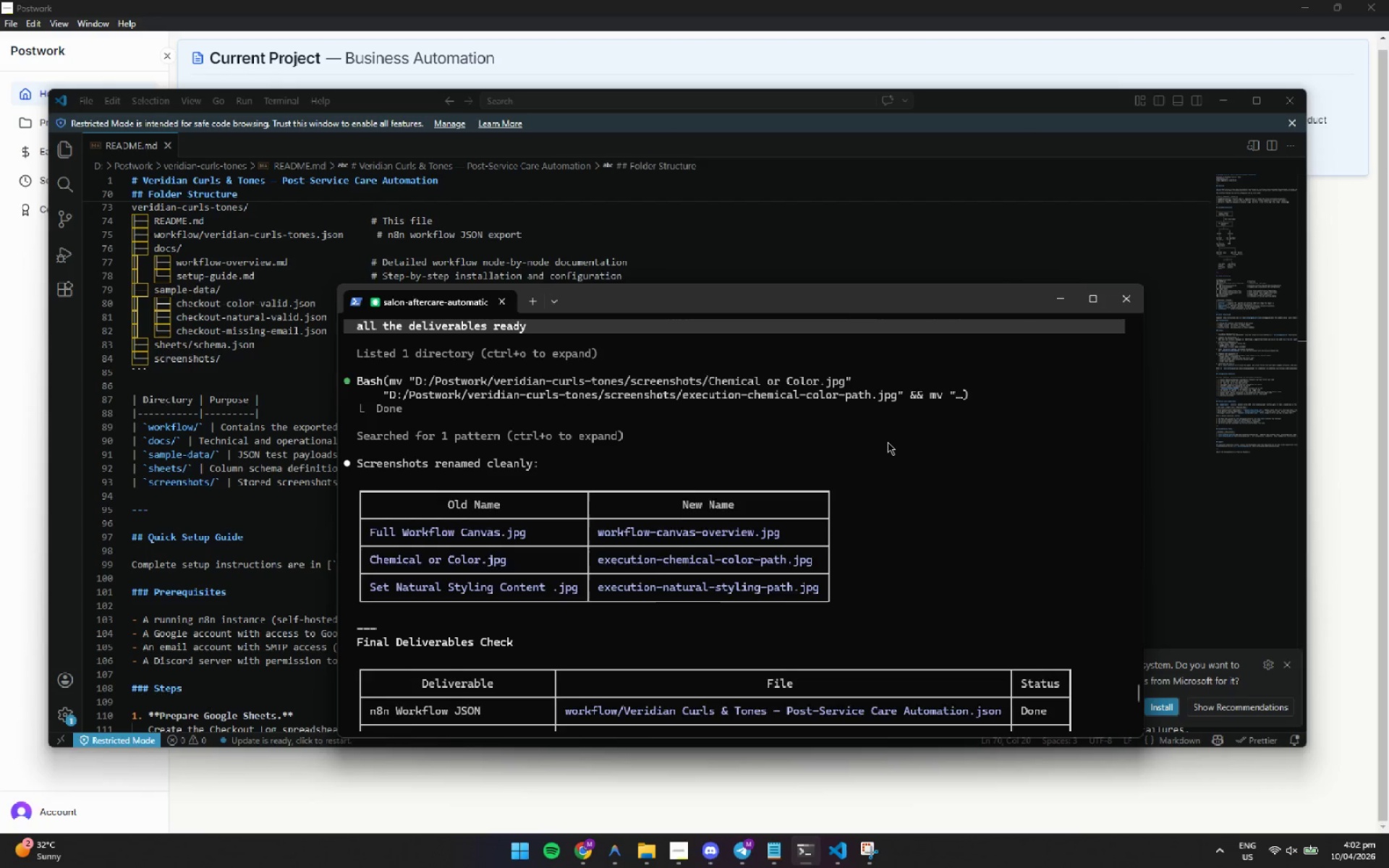 
scroll: coordinate [888, 442], scroll_direction: up, amount: 1.0
 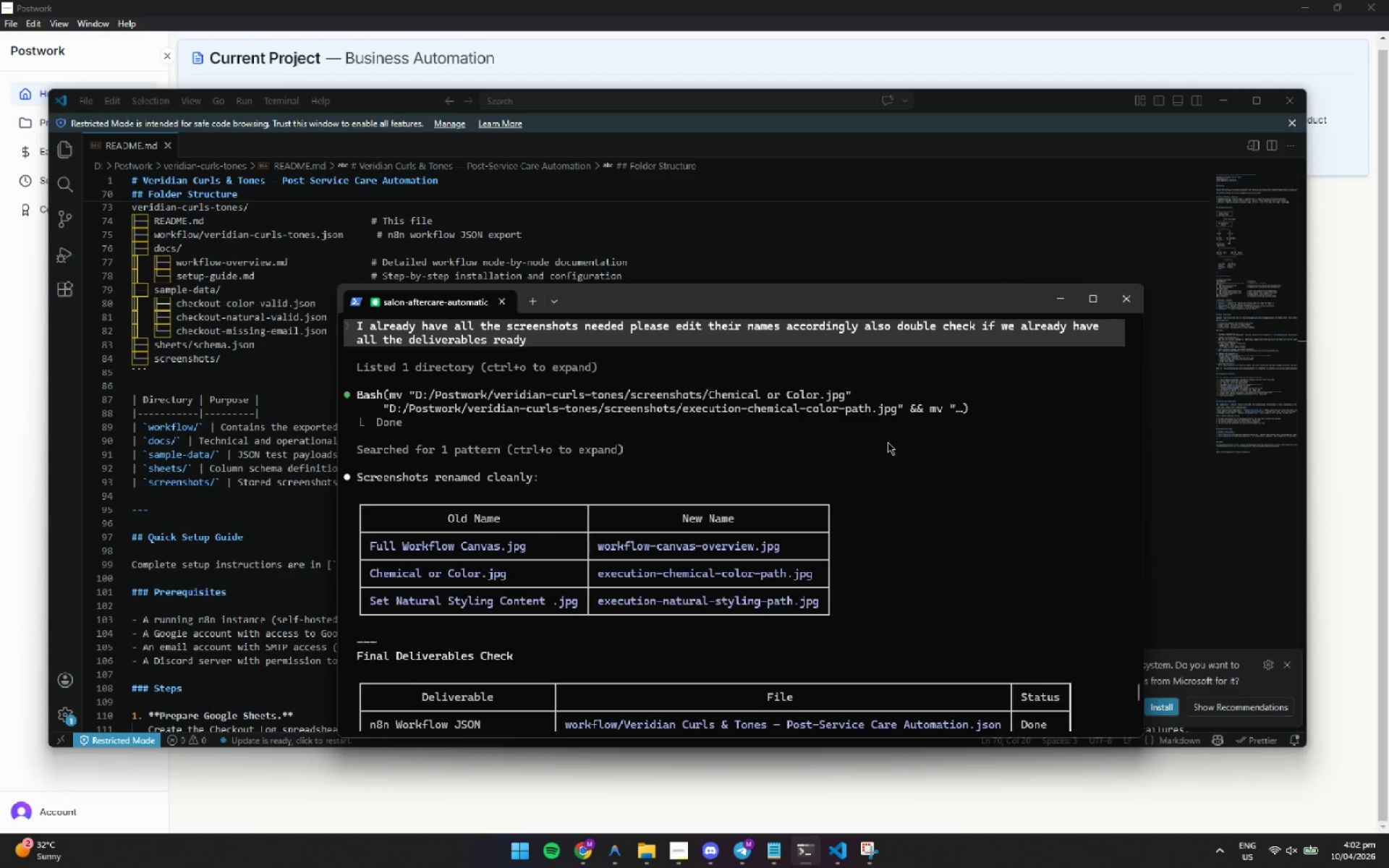 
wait(11.44)
 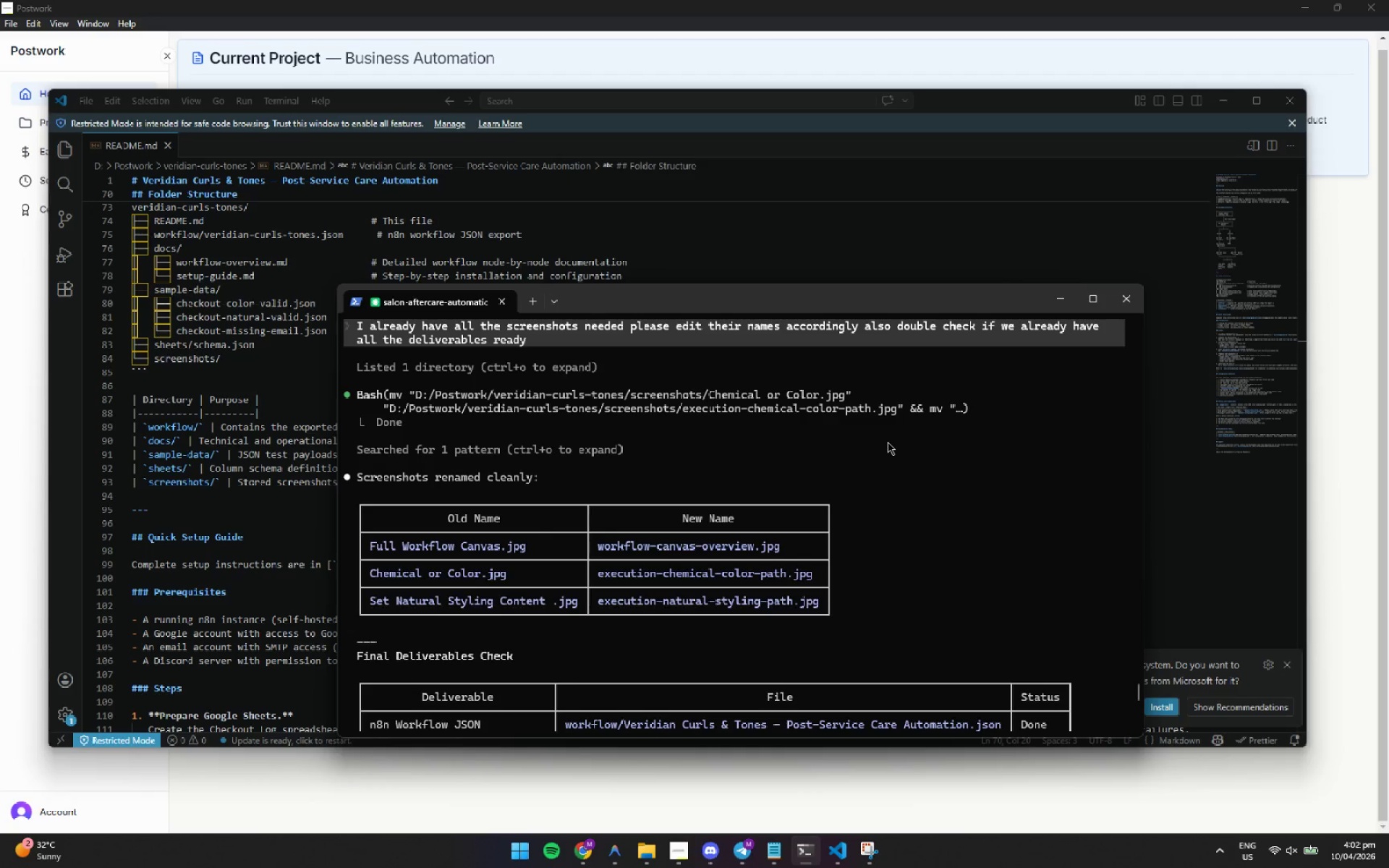 
scroll: coordinate [888, 442], scroll_direction: down, amount: 5.0
 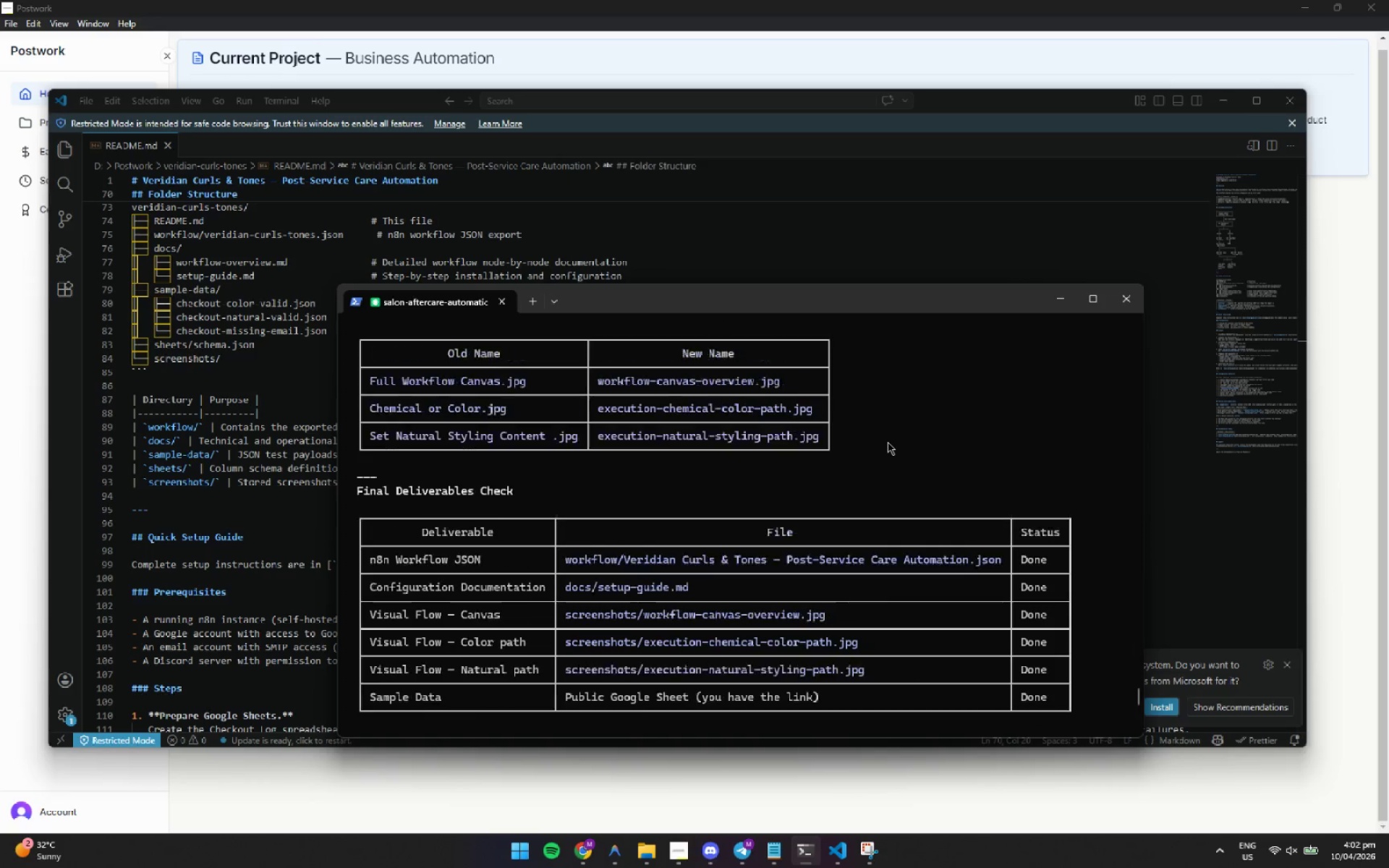 
scroll: coordinate [888, 442], scroll_direction: up, amount: 15.0
 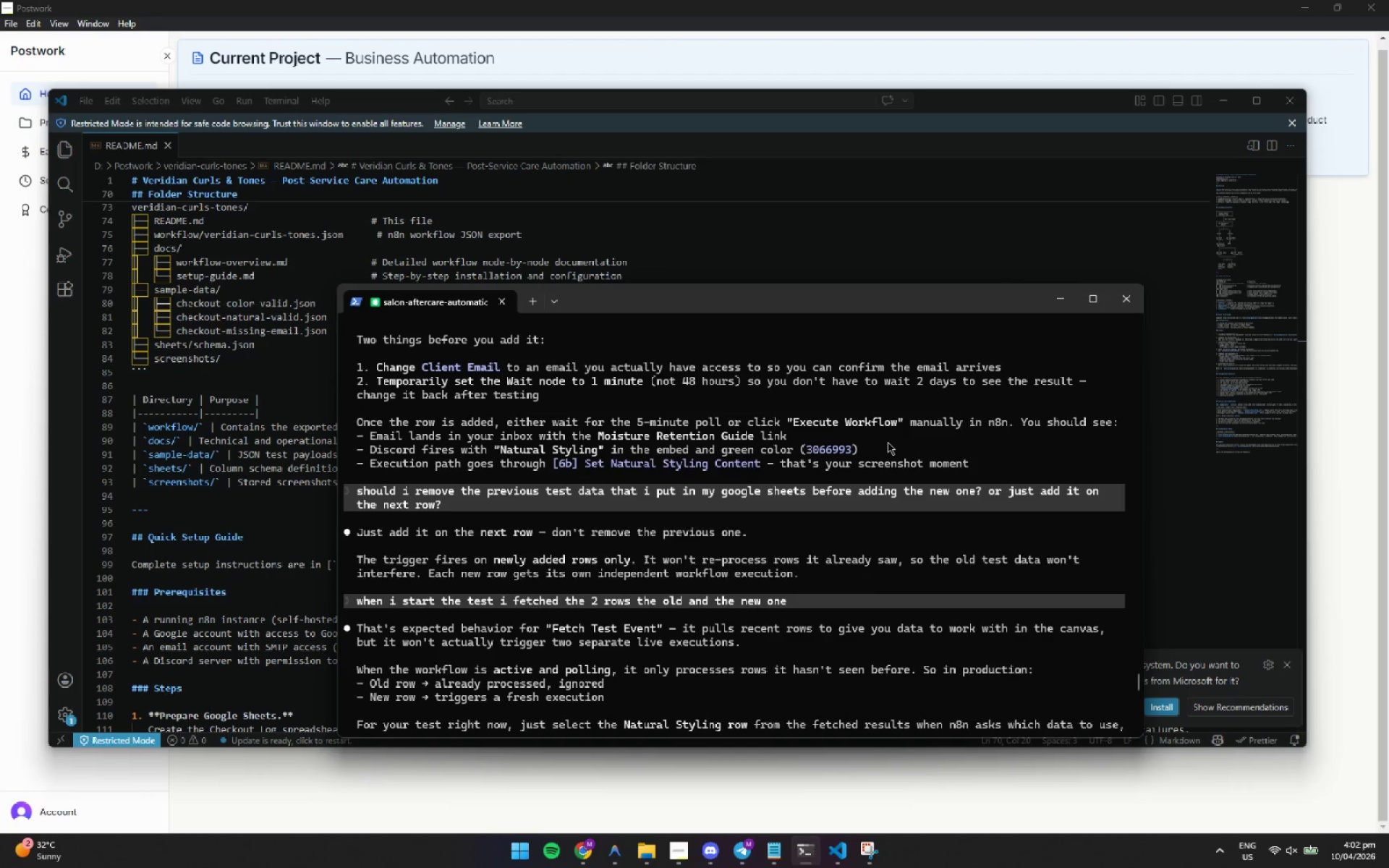 
left_click([888, 442])
 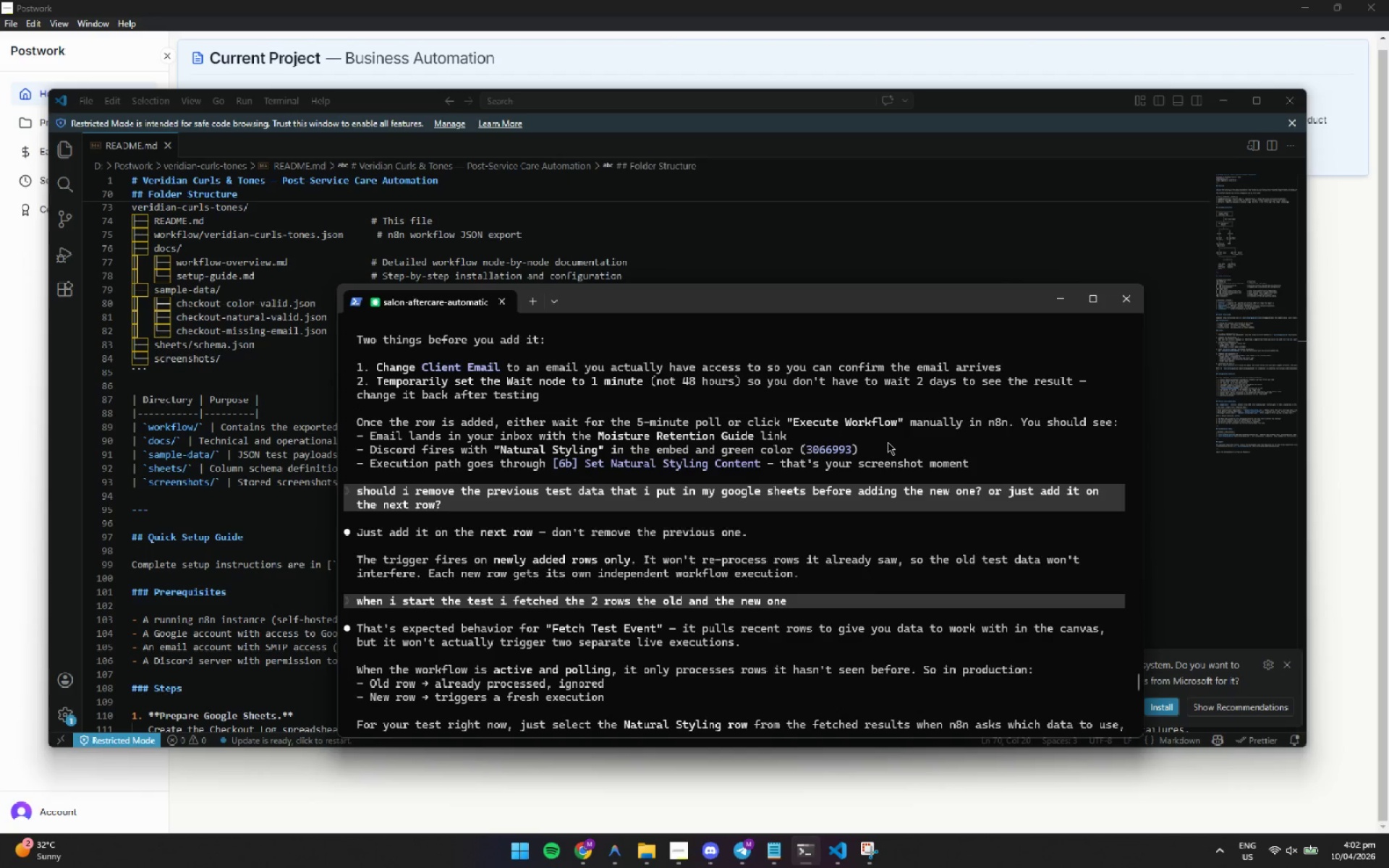 
left_click([888, 442])
 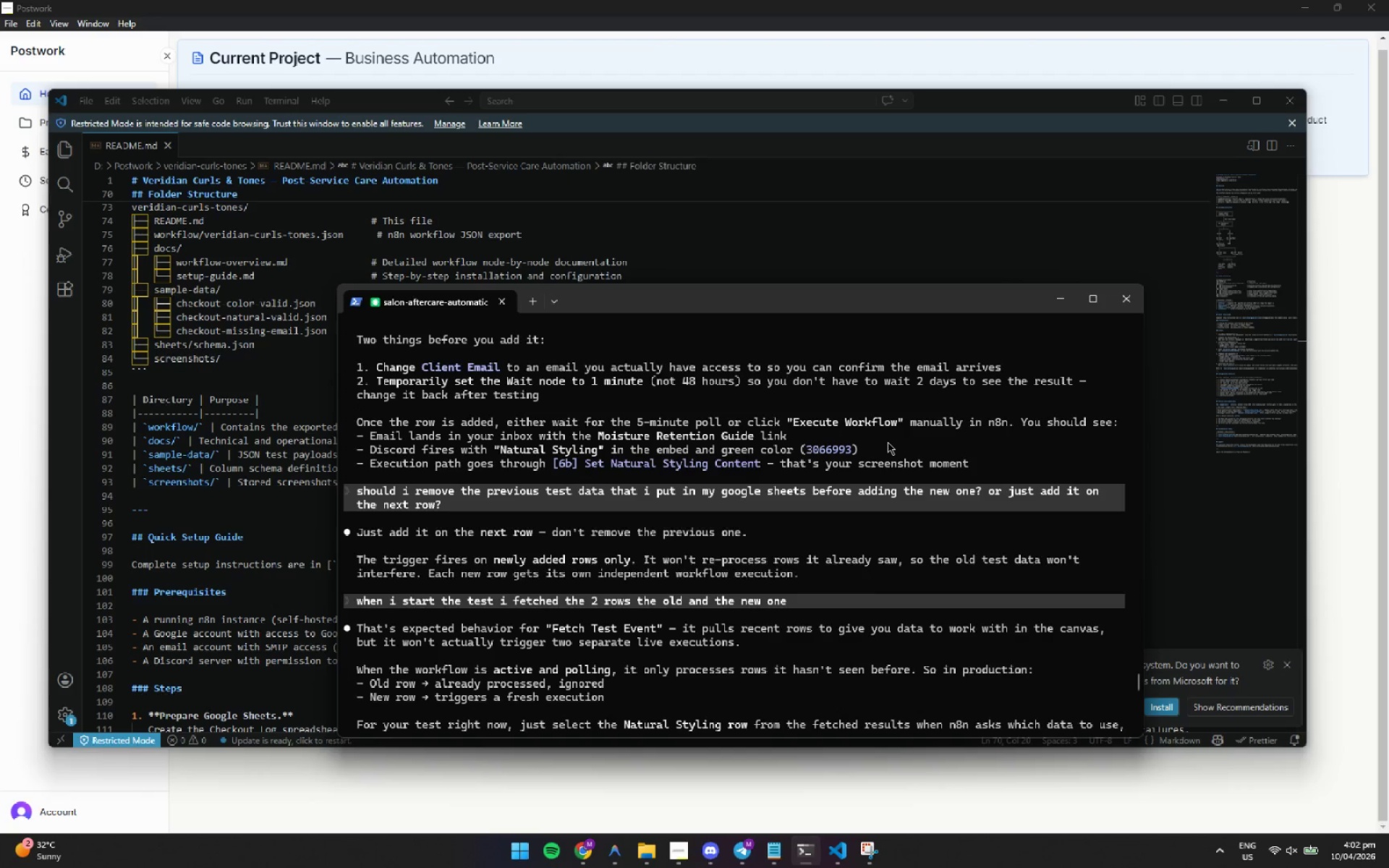 
wait(8.58)
 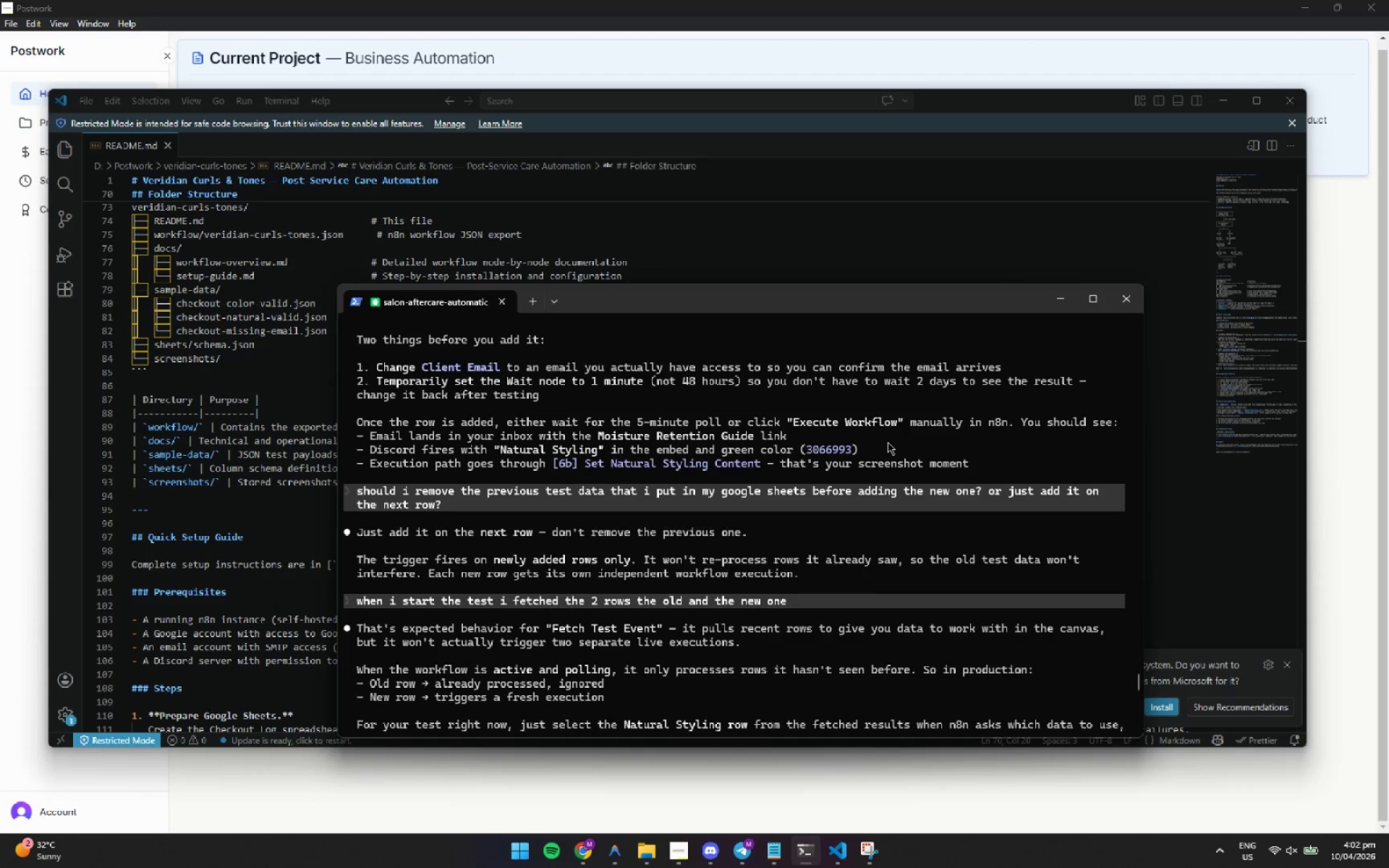 
scroll: coordinate [888, 442], scroll_direction: up, amount: 2.0
 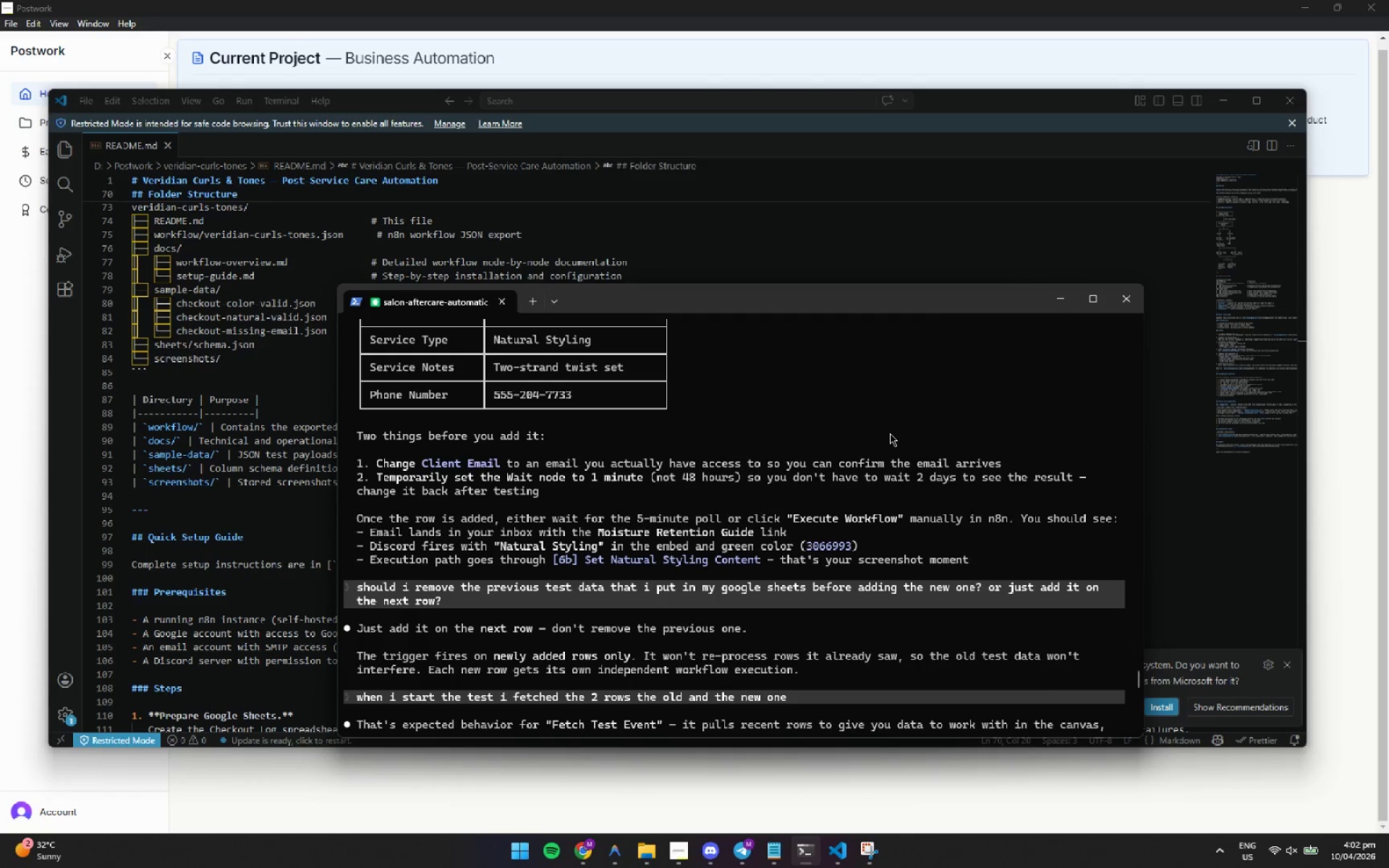 
left_click([891, 426])
 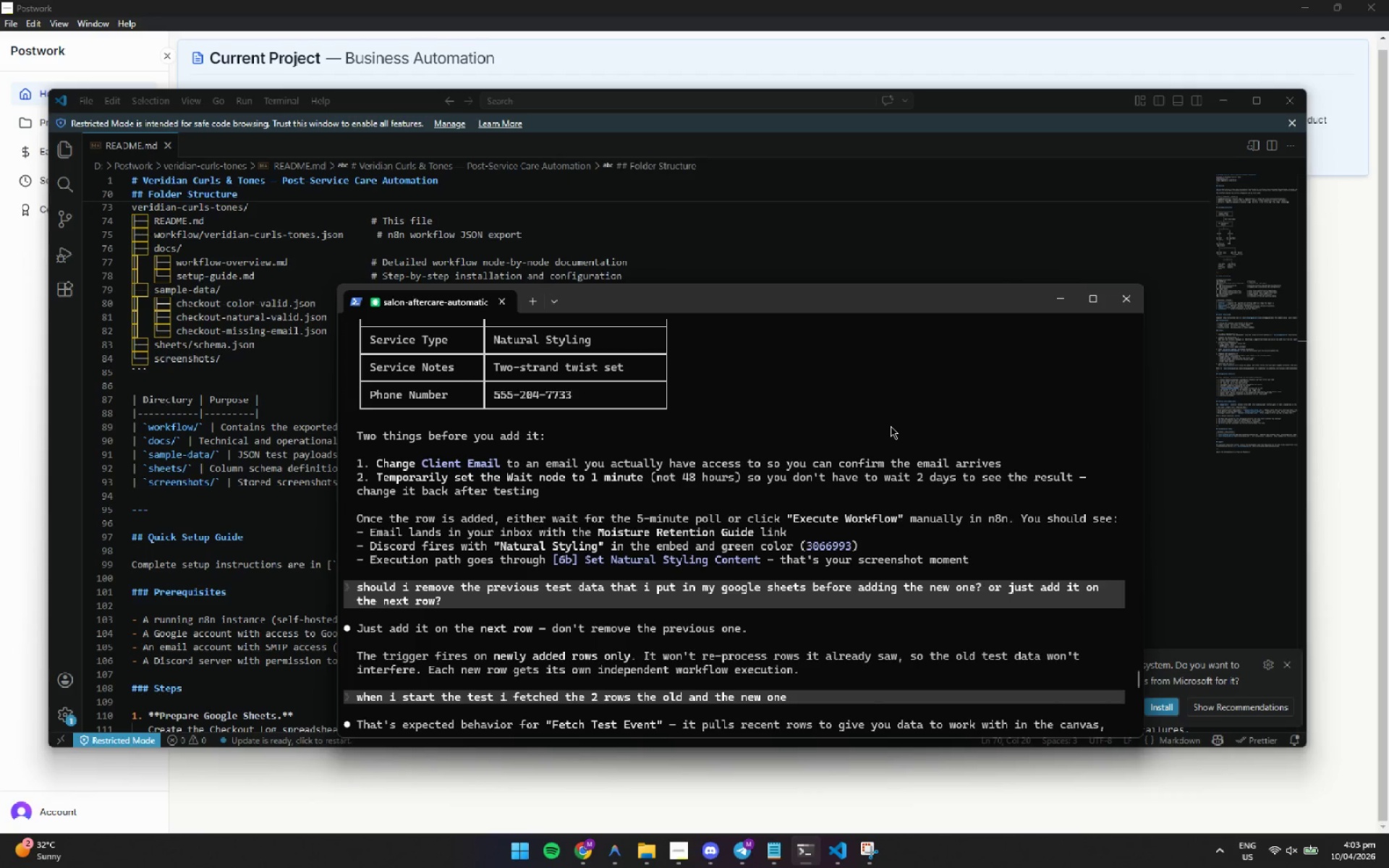 
wait(32.25)
 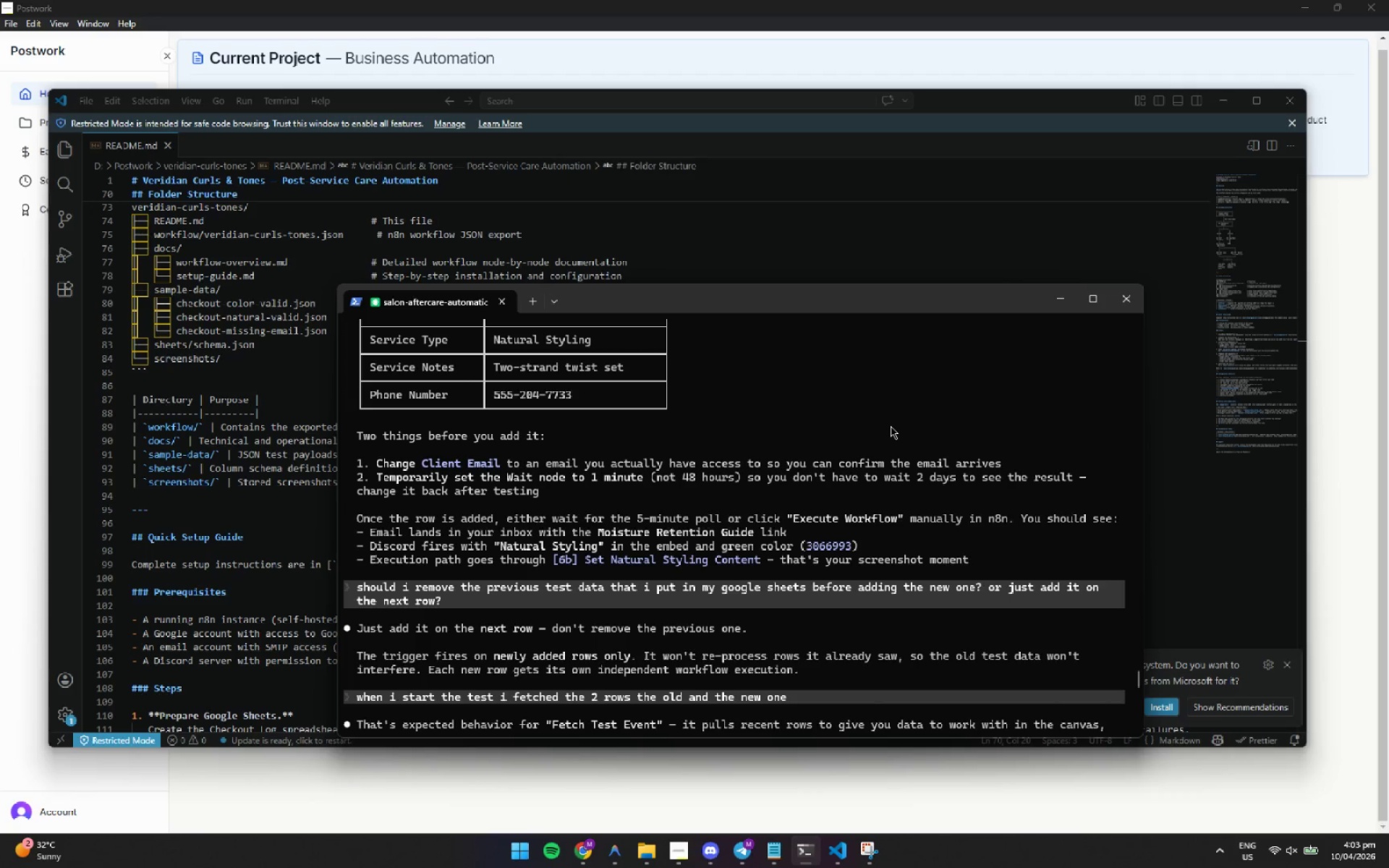 
left_click([891, 426])
 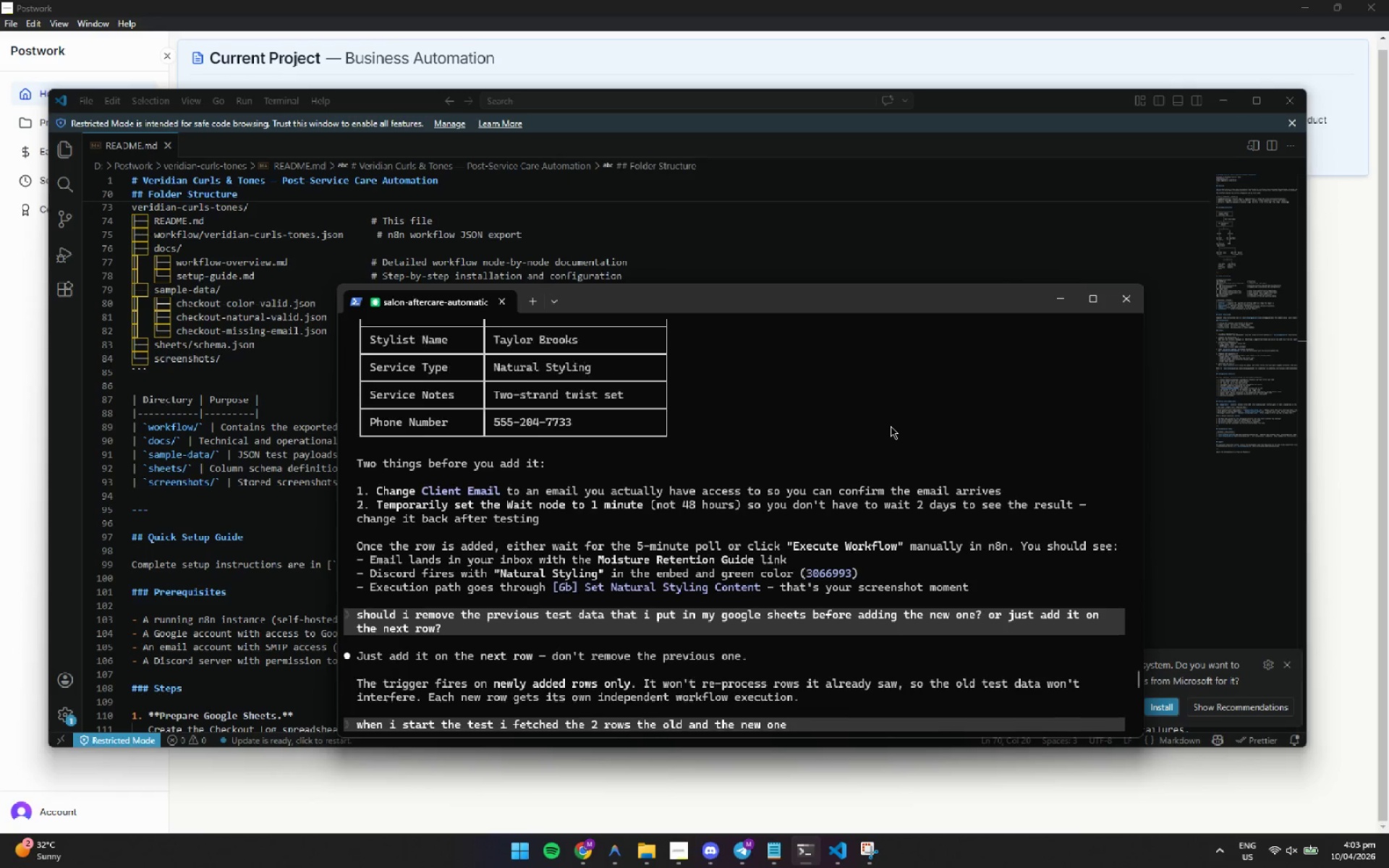 
scroll: coordinate [891, 426], scroll_direction: up, amount: 2.0
 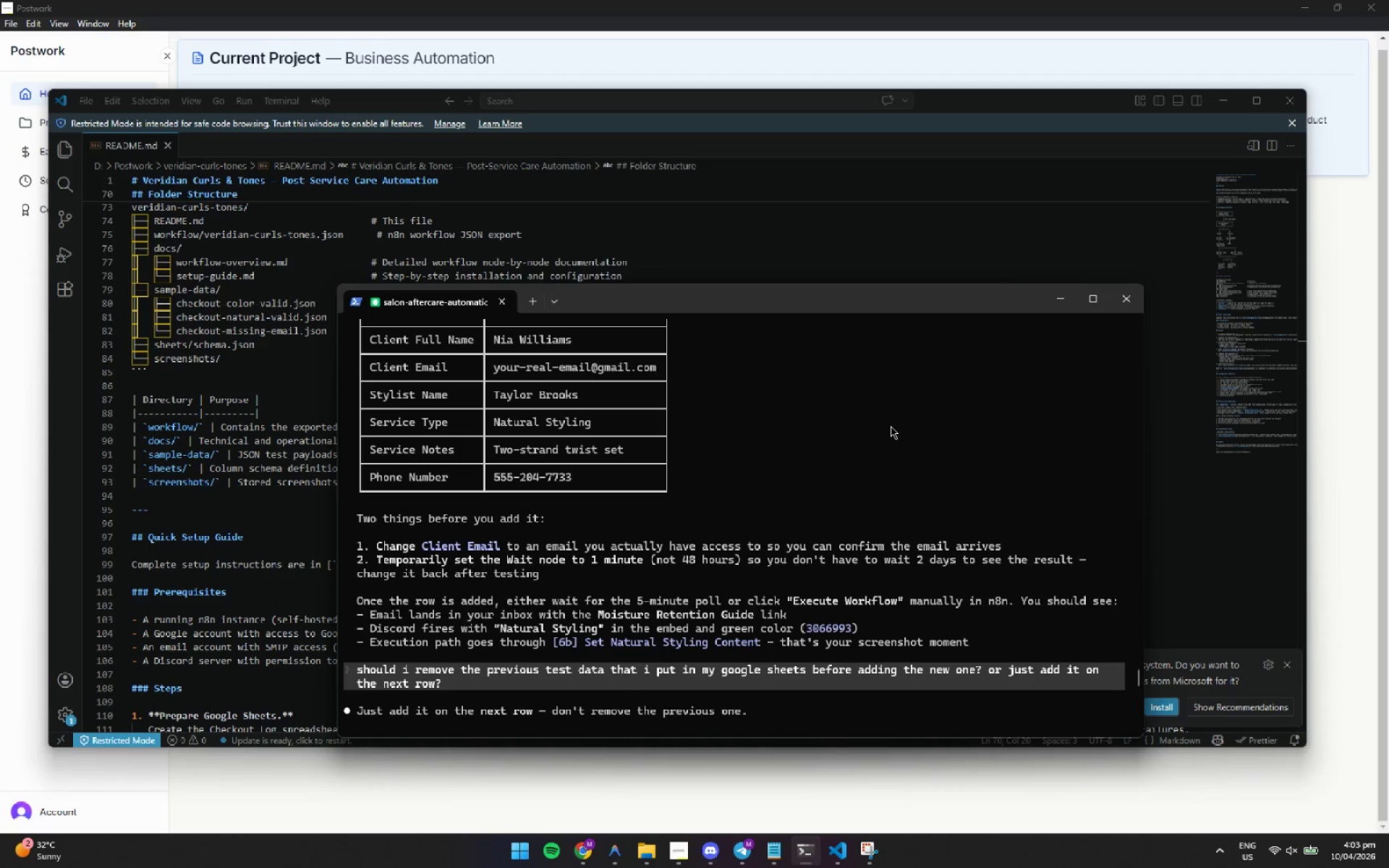 
scroll: coordinate [891, 426], scroll_direction: none, amount: 0.0
 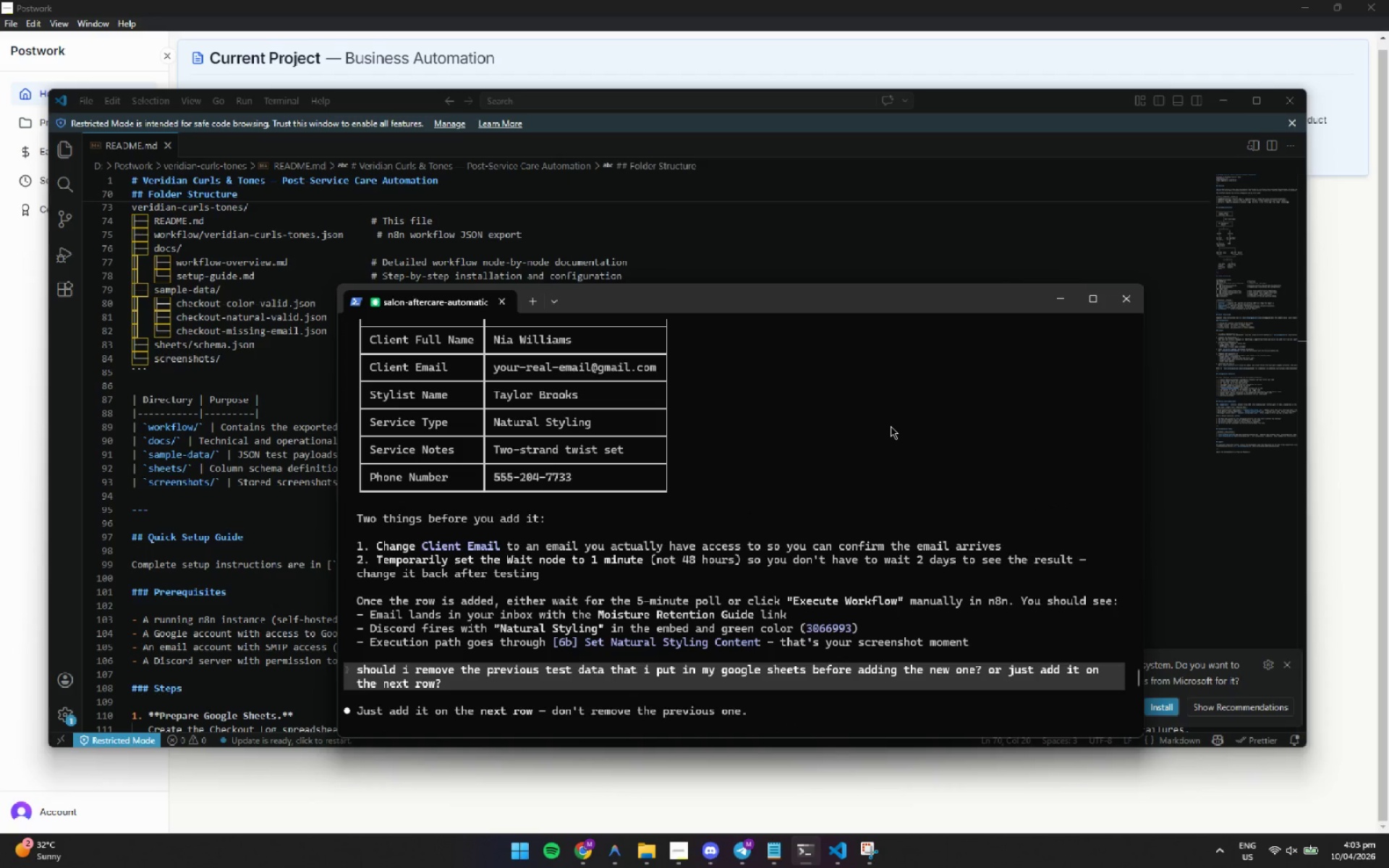 
scroll: coordinate [891, 426], scroll_direction: up, amount: 3.0
 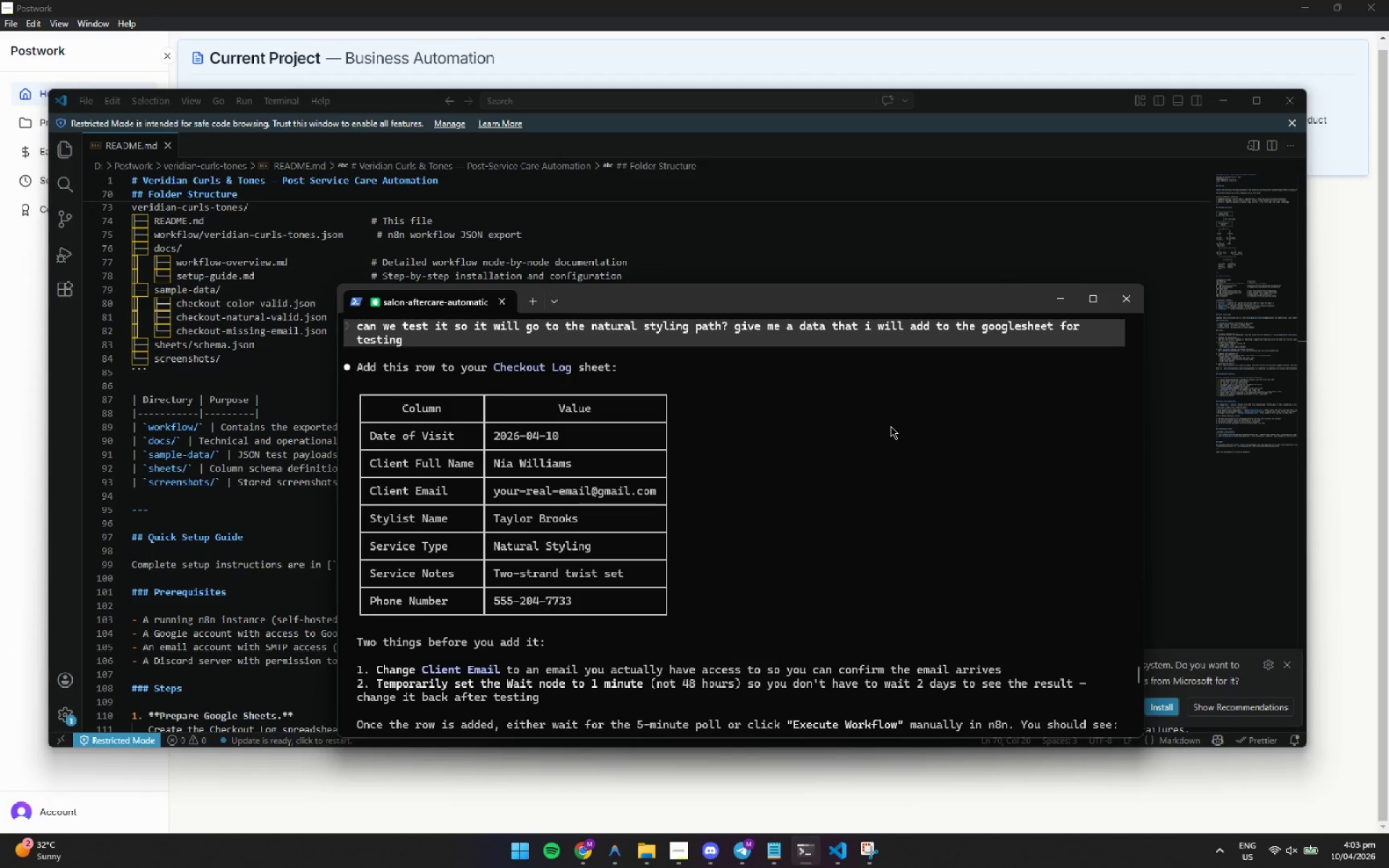 
wait(16.57)
 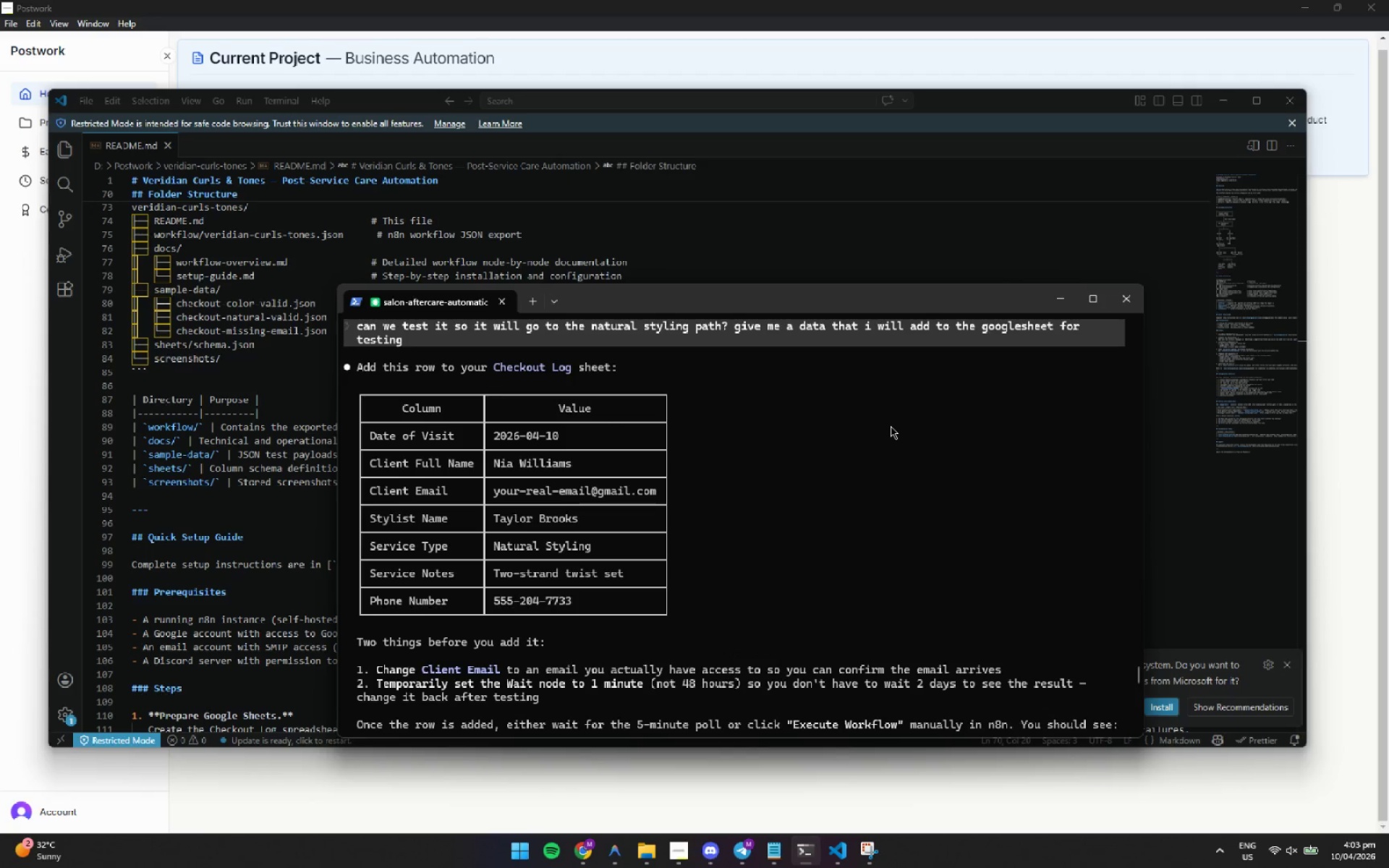 
left_click([891, 426])
 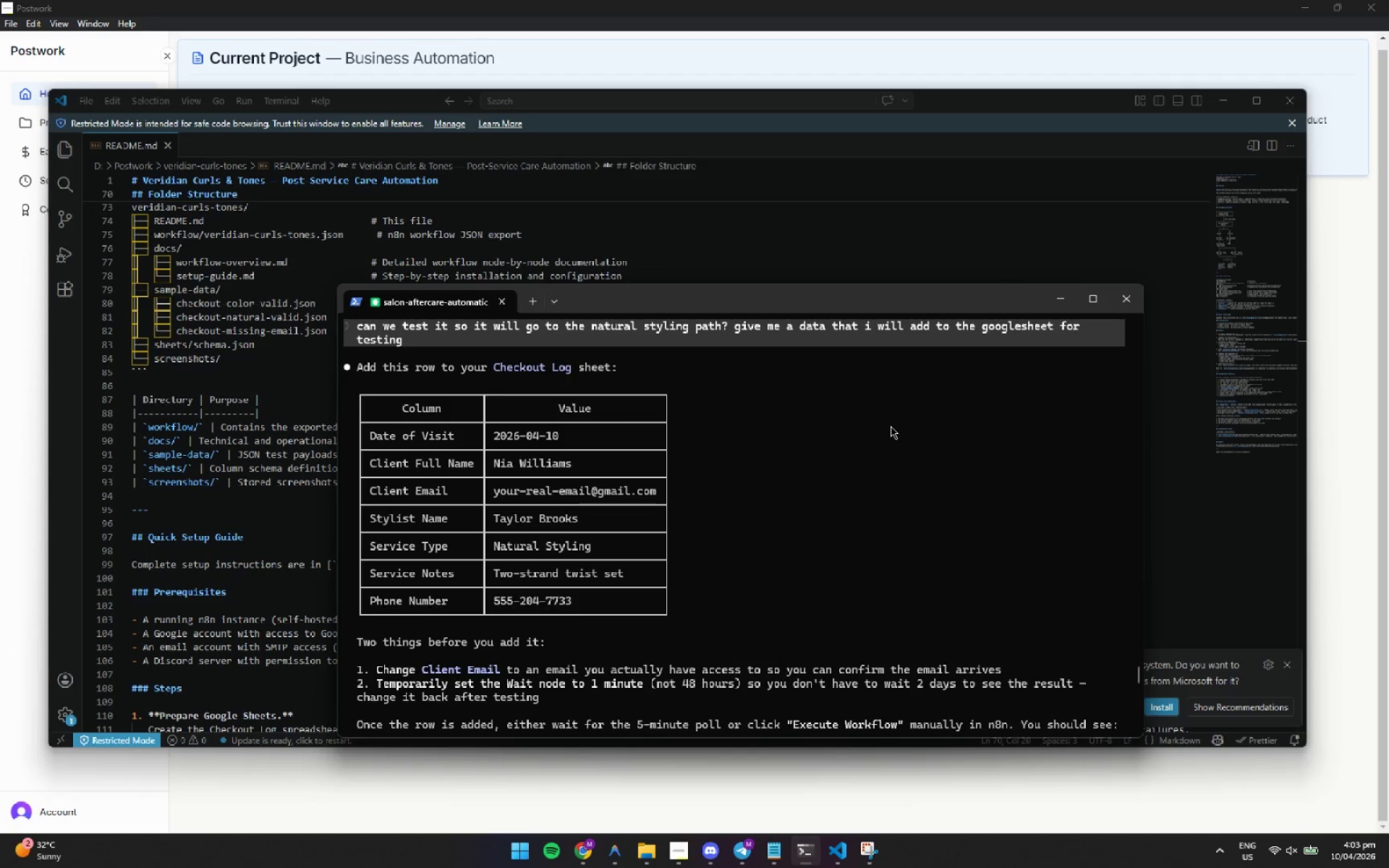 
left_click([891, 426])
 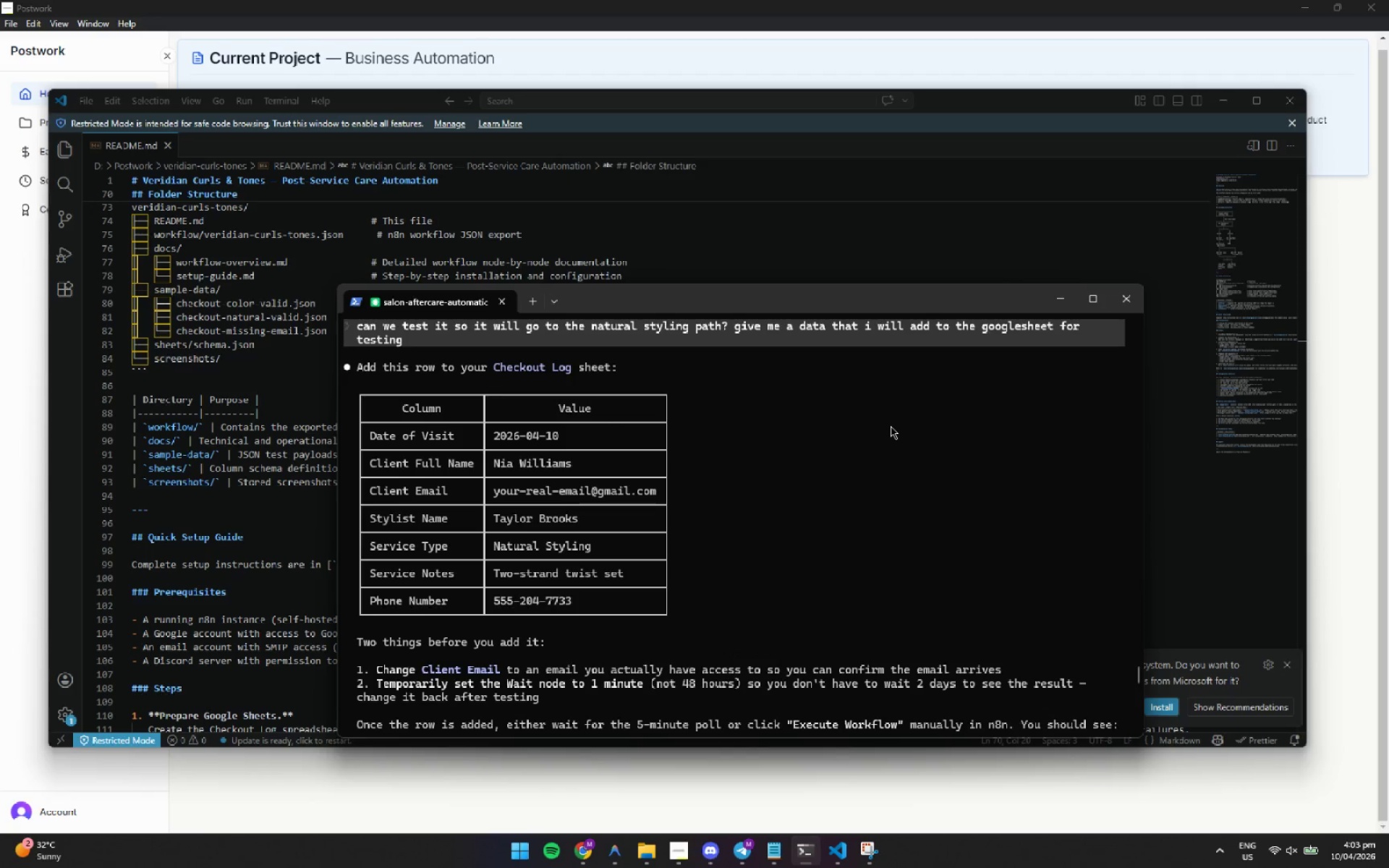 
wait(18.88)
 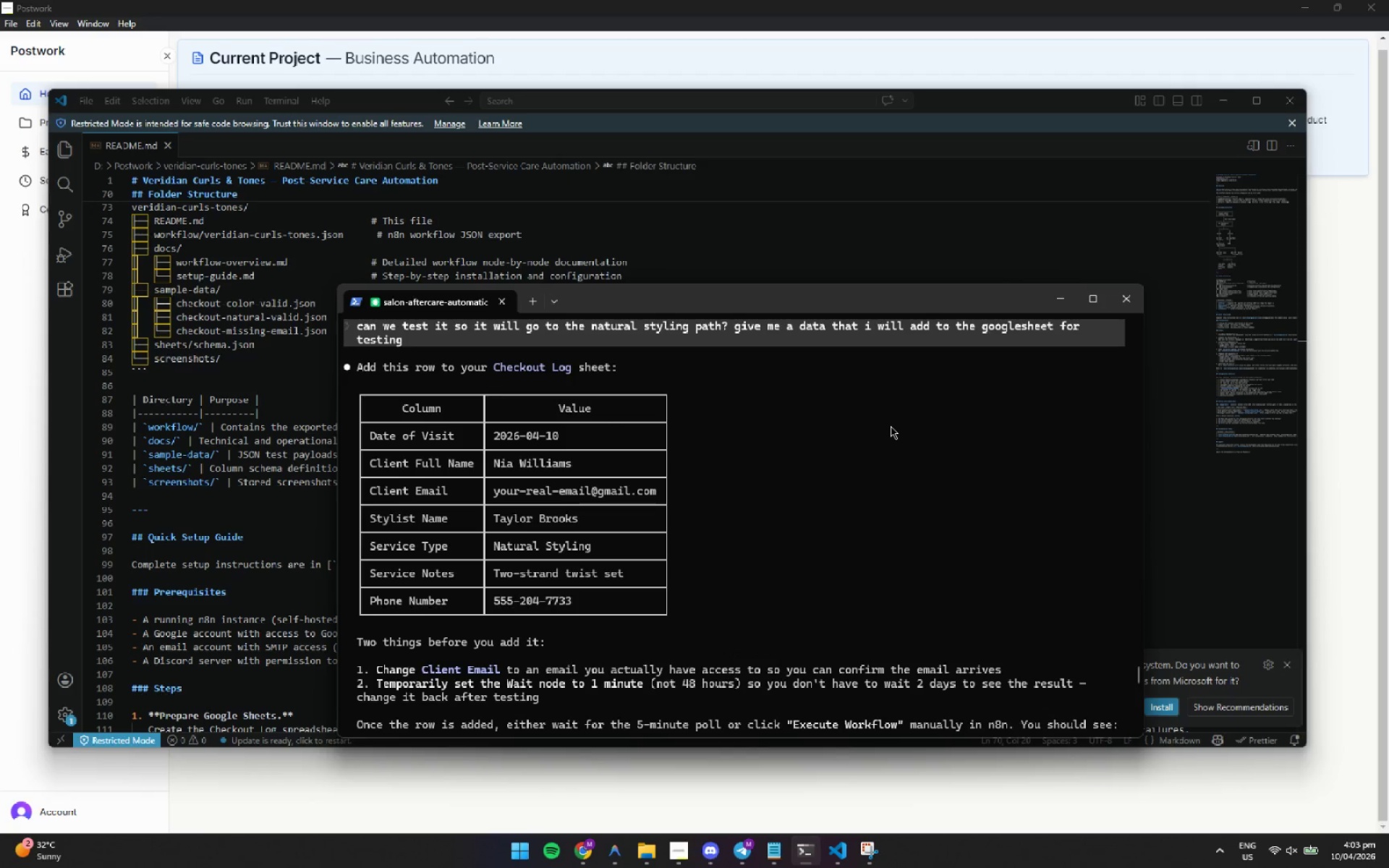 
left_click([676, 863])